 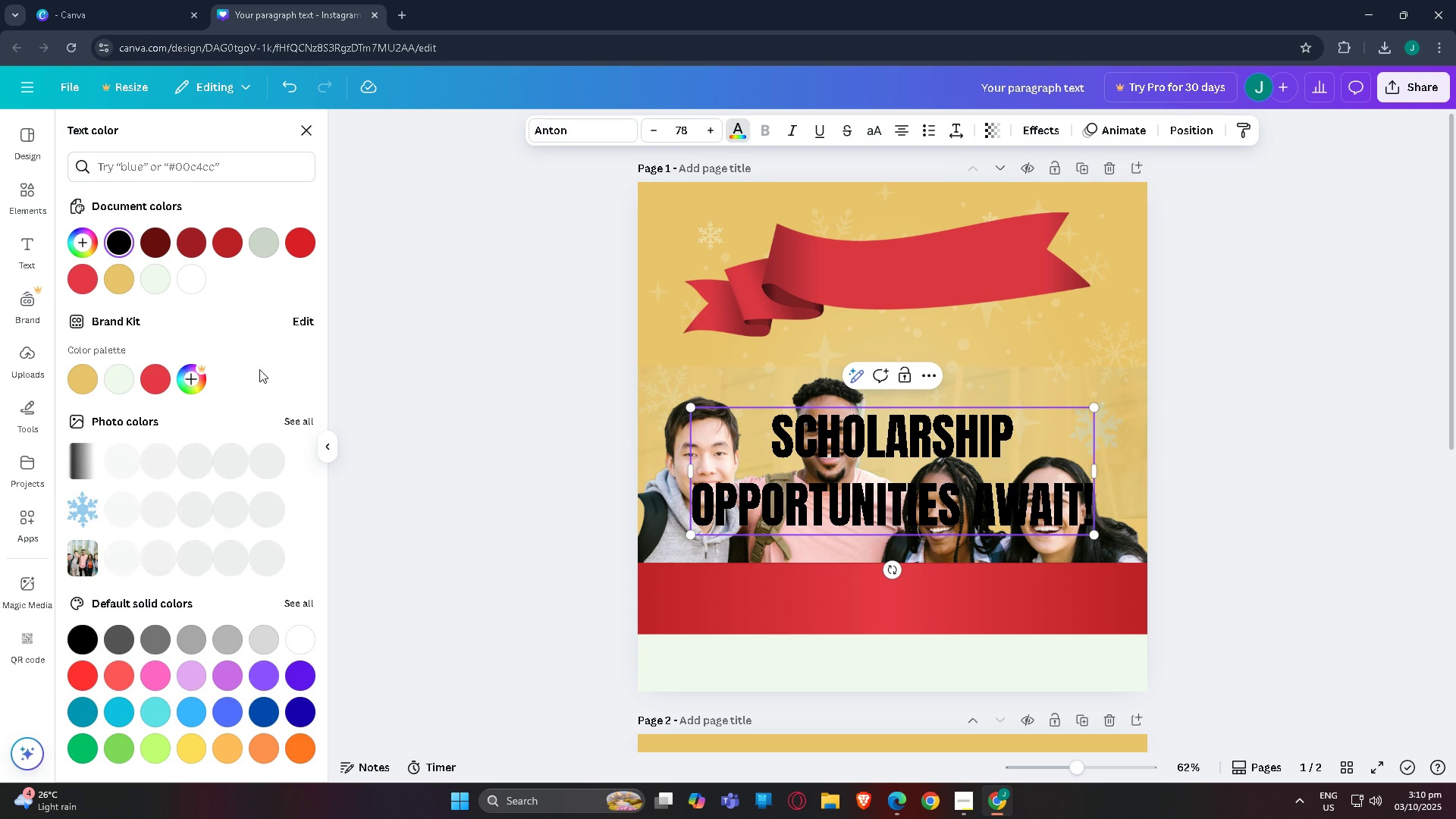 
left_click([196, 289])
 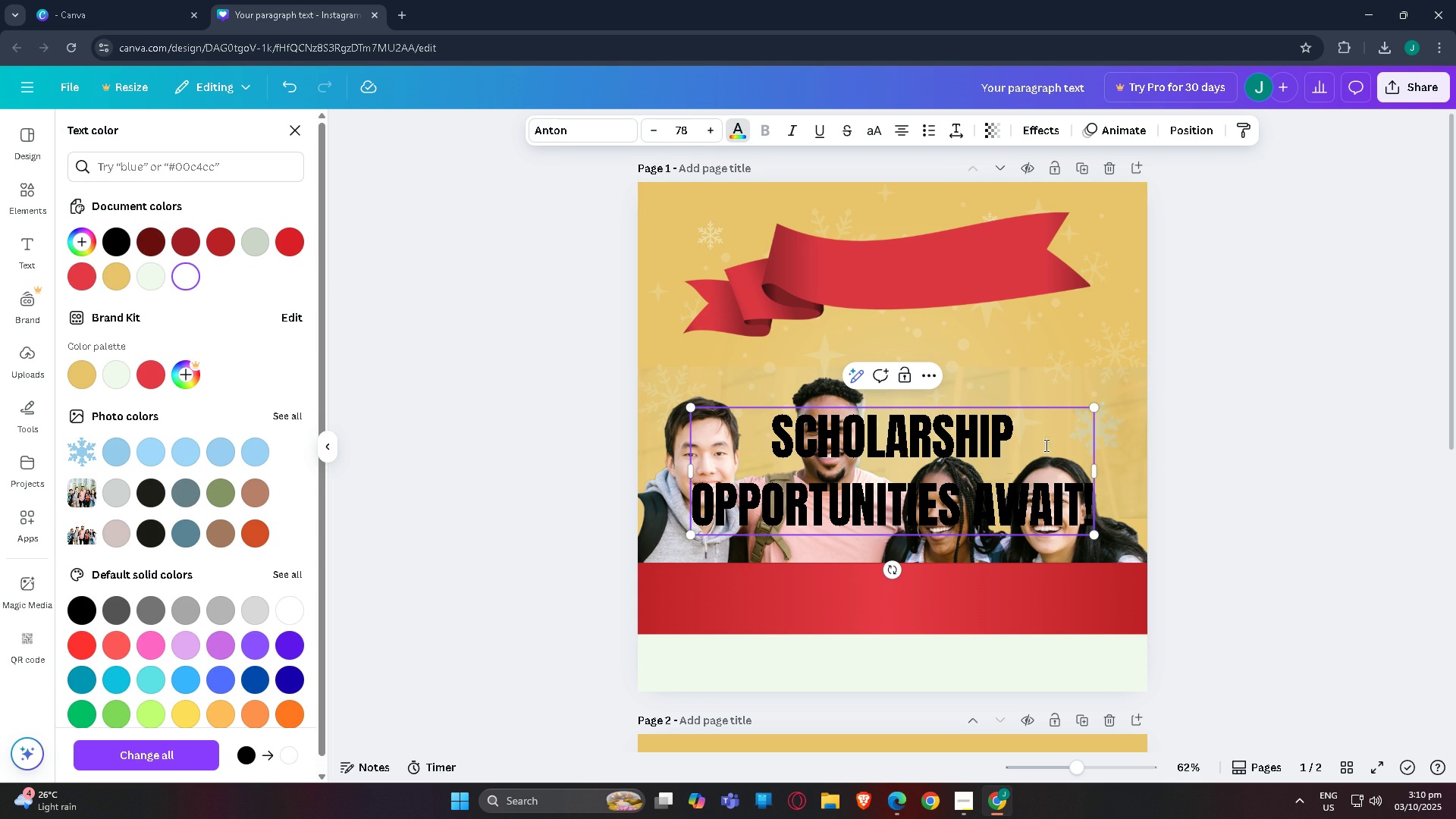 
wait(6.31)
 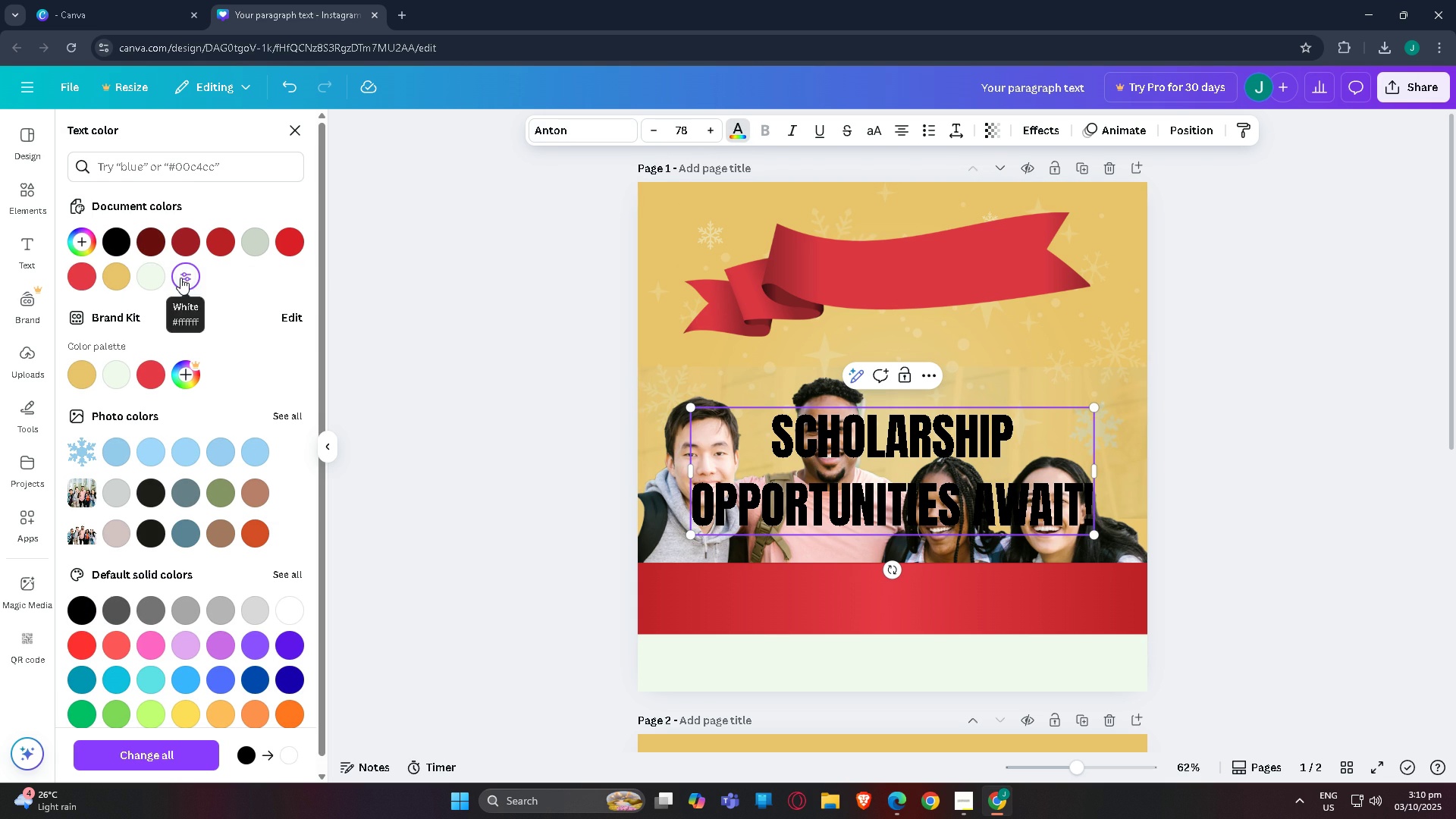 
left_click([779, 443])
 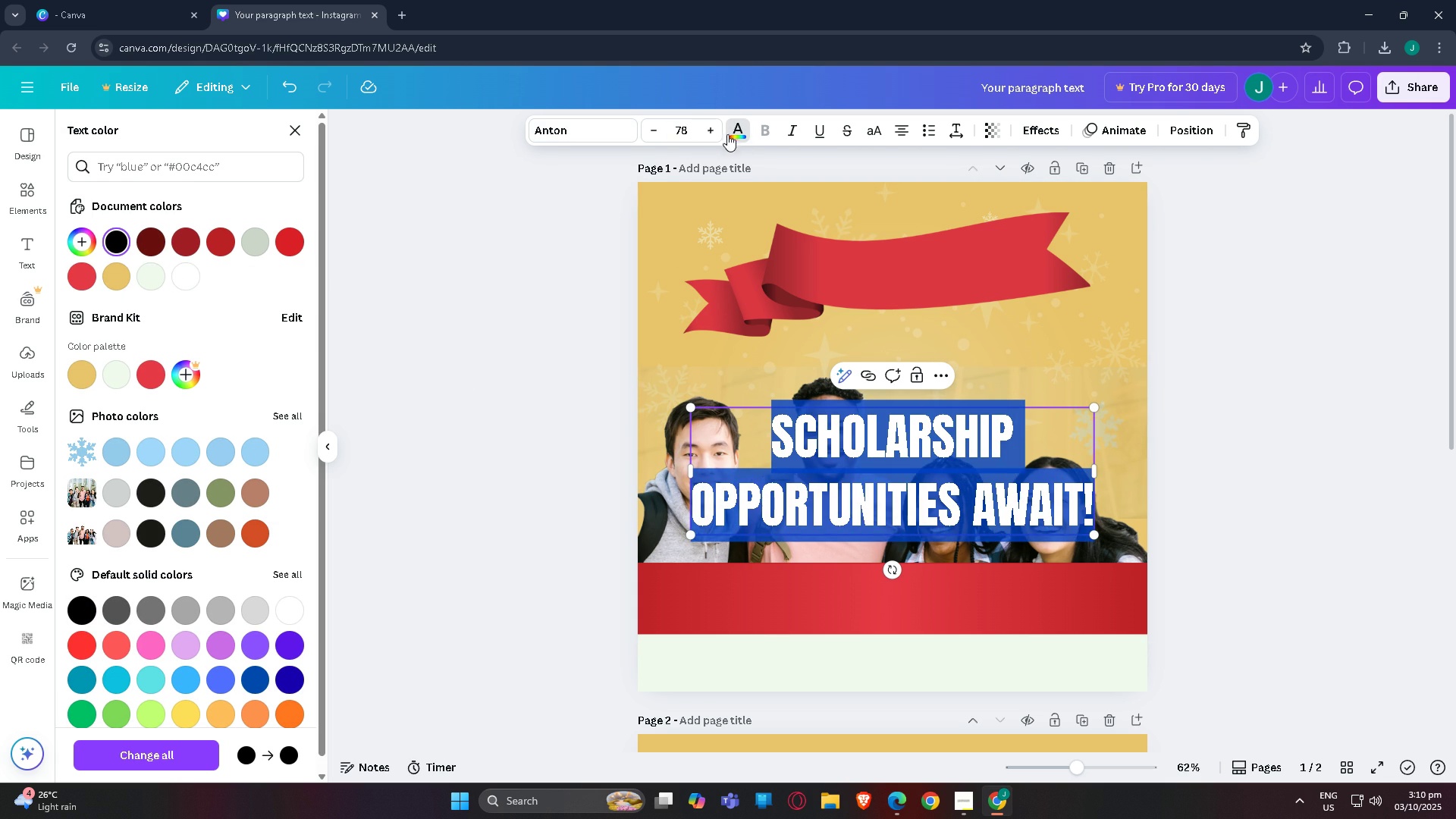 
left_click([187, 278])
 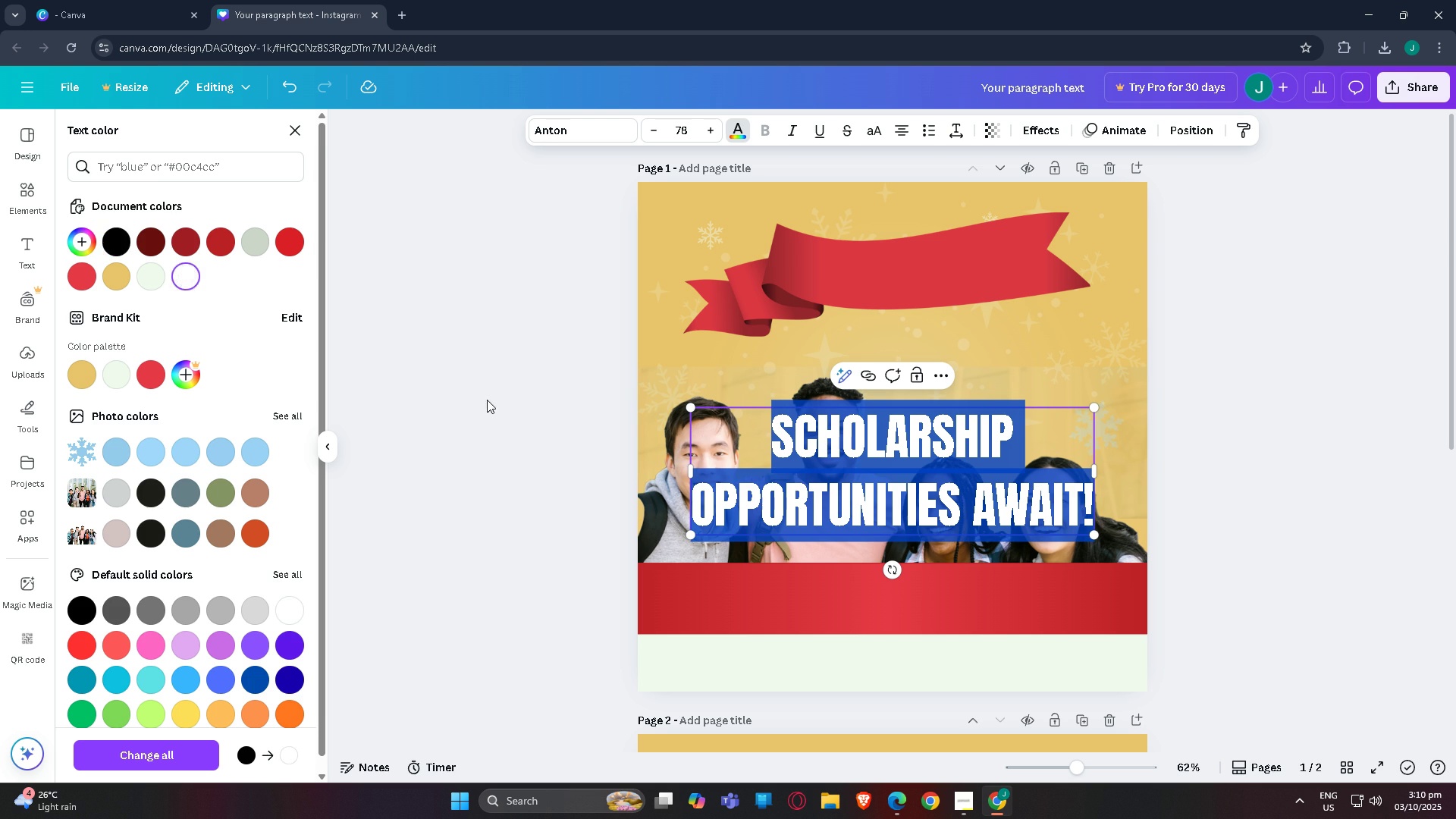 
double_click([487, 400])
 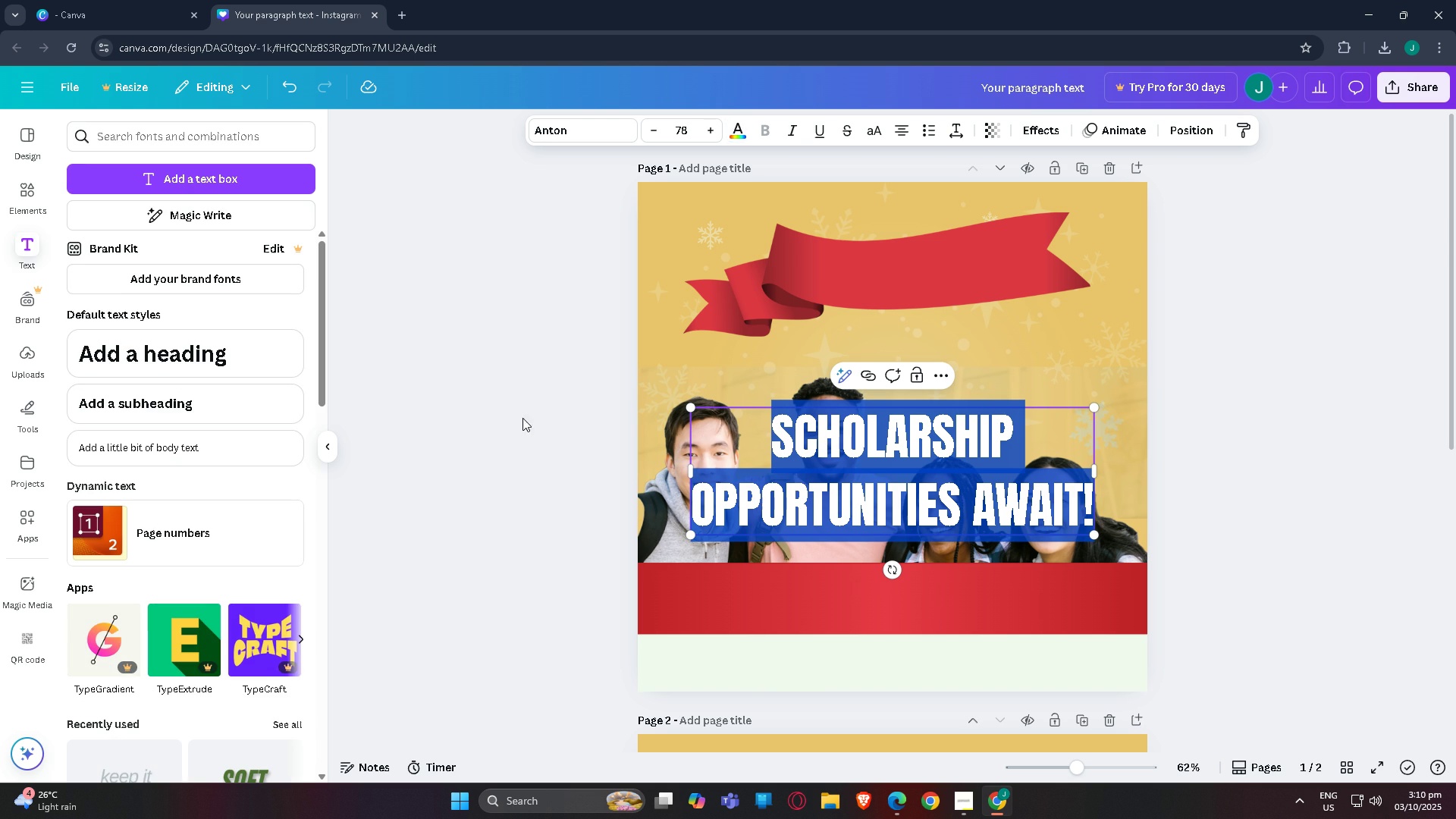 
triple_click([522, 418])
 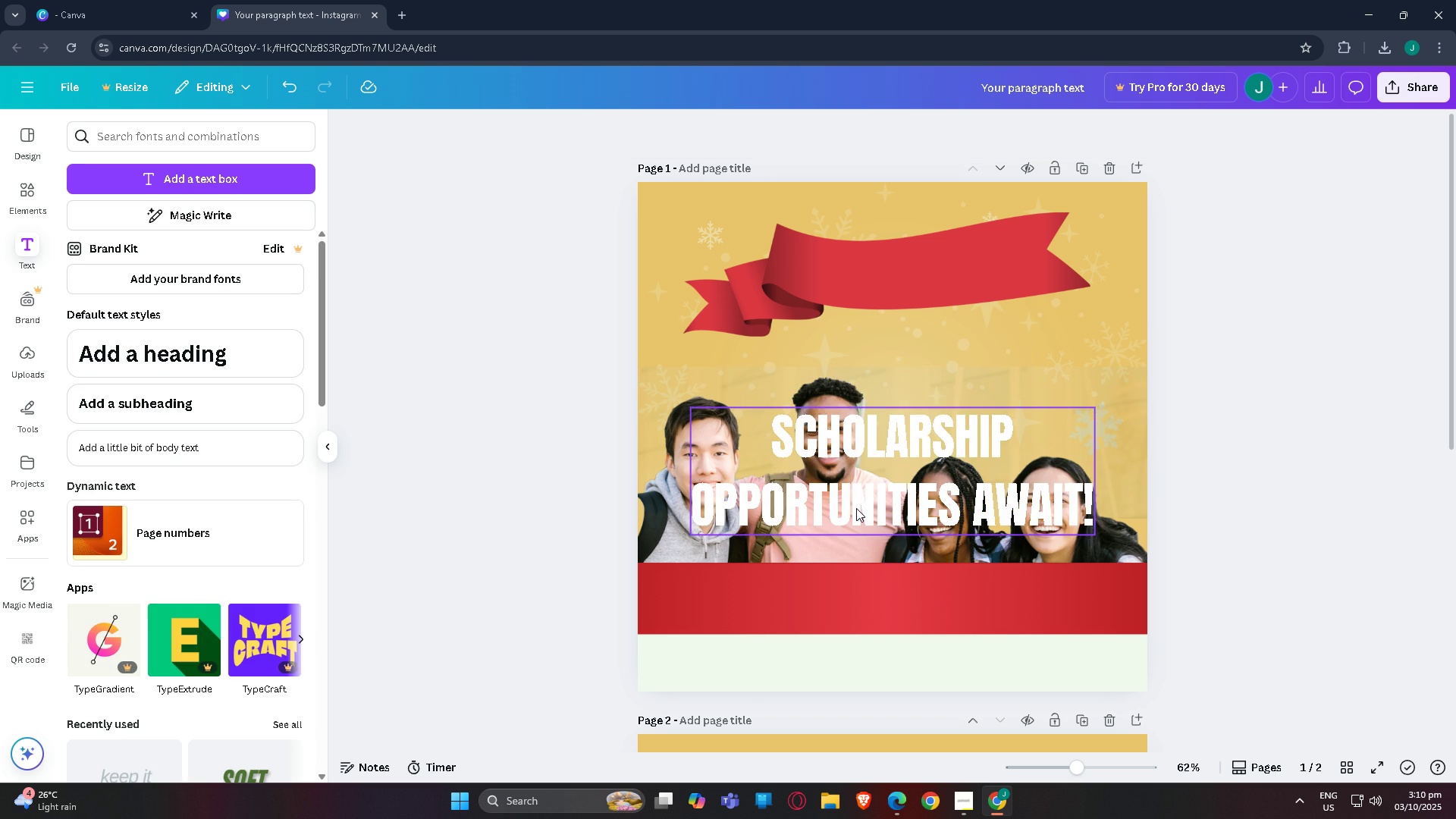 
left_click([856, 508])
 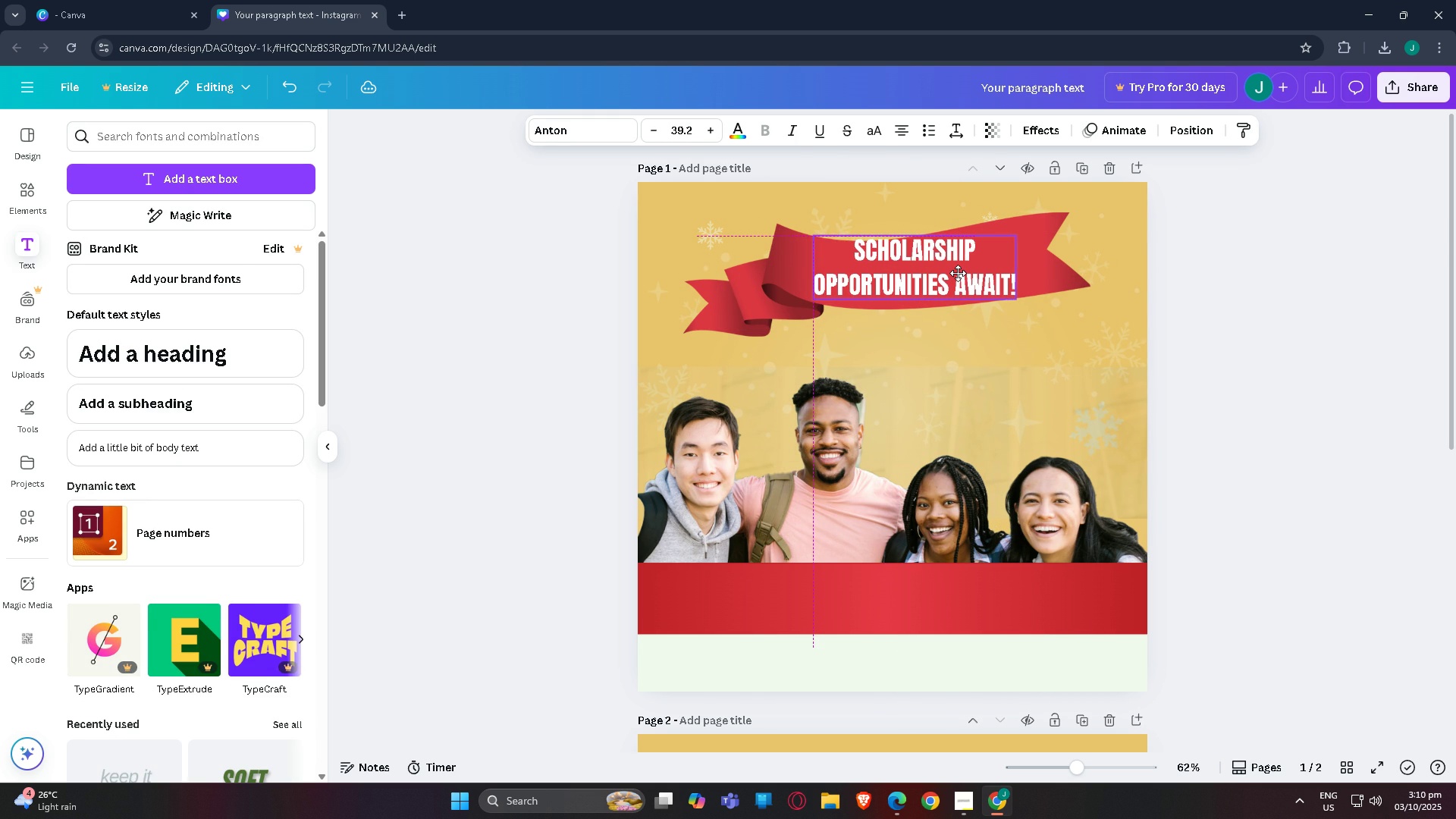 
wait(13.28)
 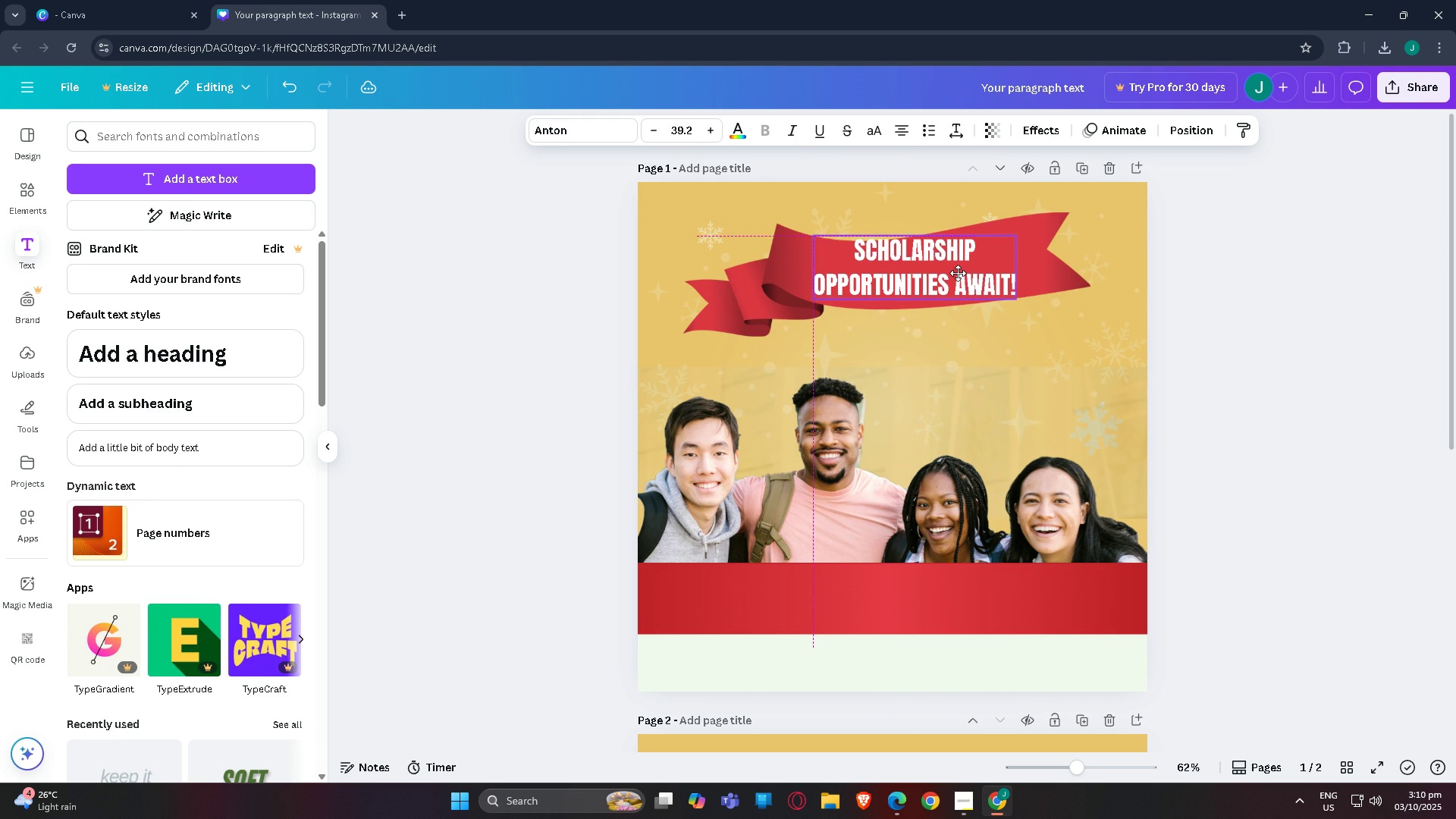 
left_click([1252, 290])
 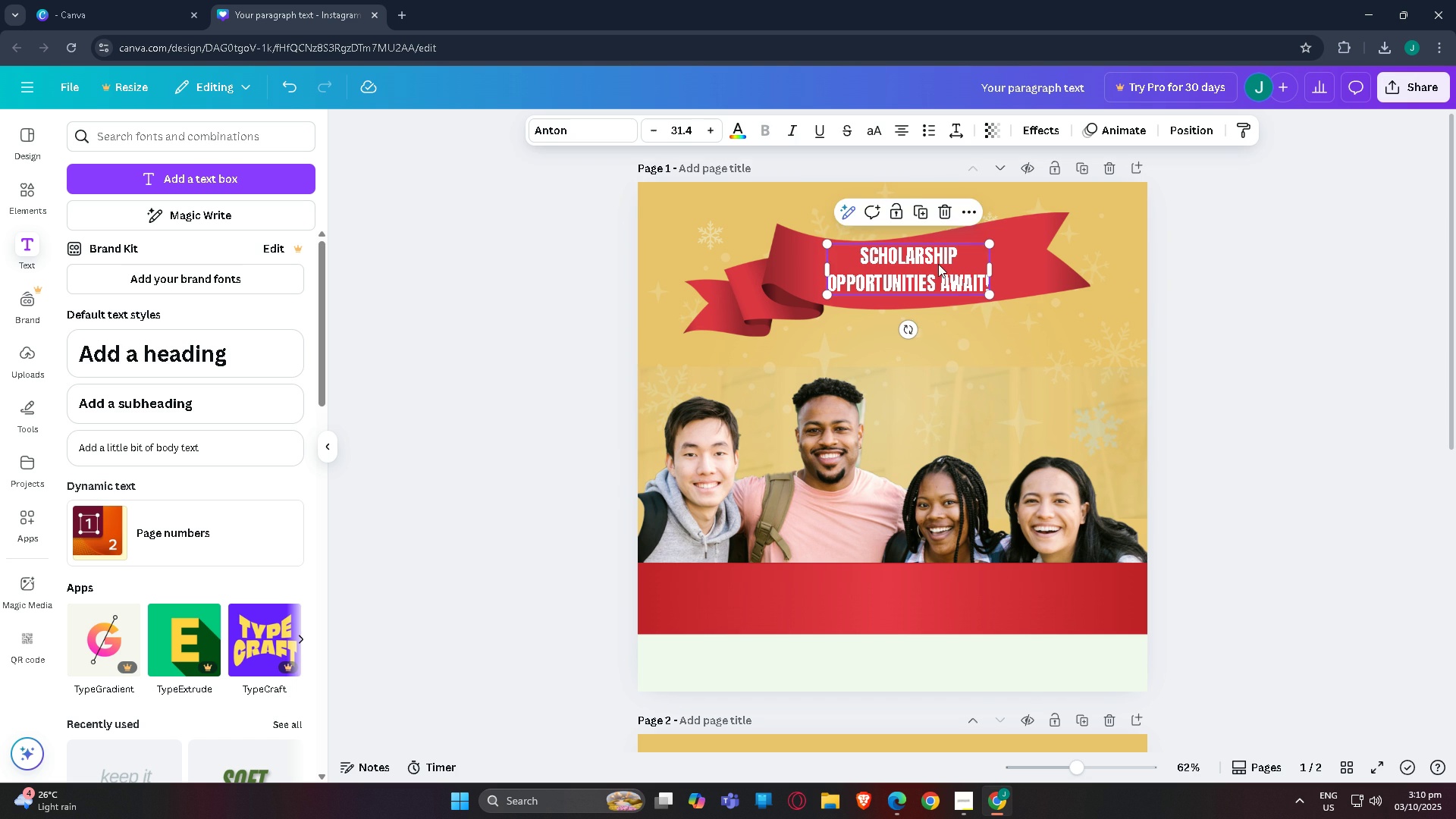 
left_click([938, 264])
 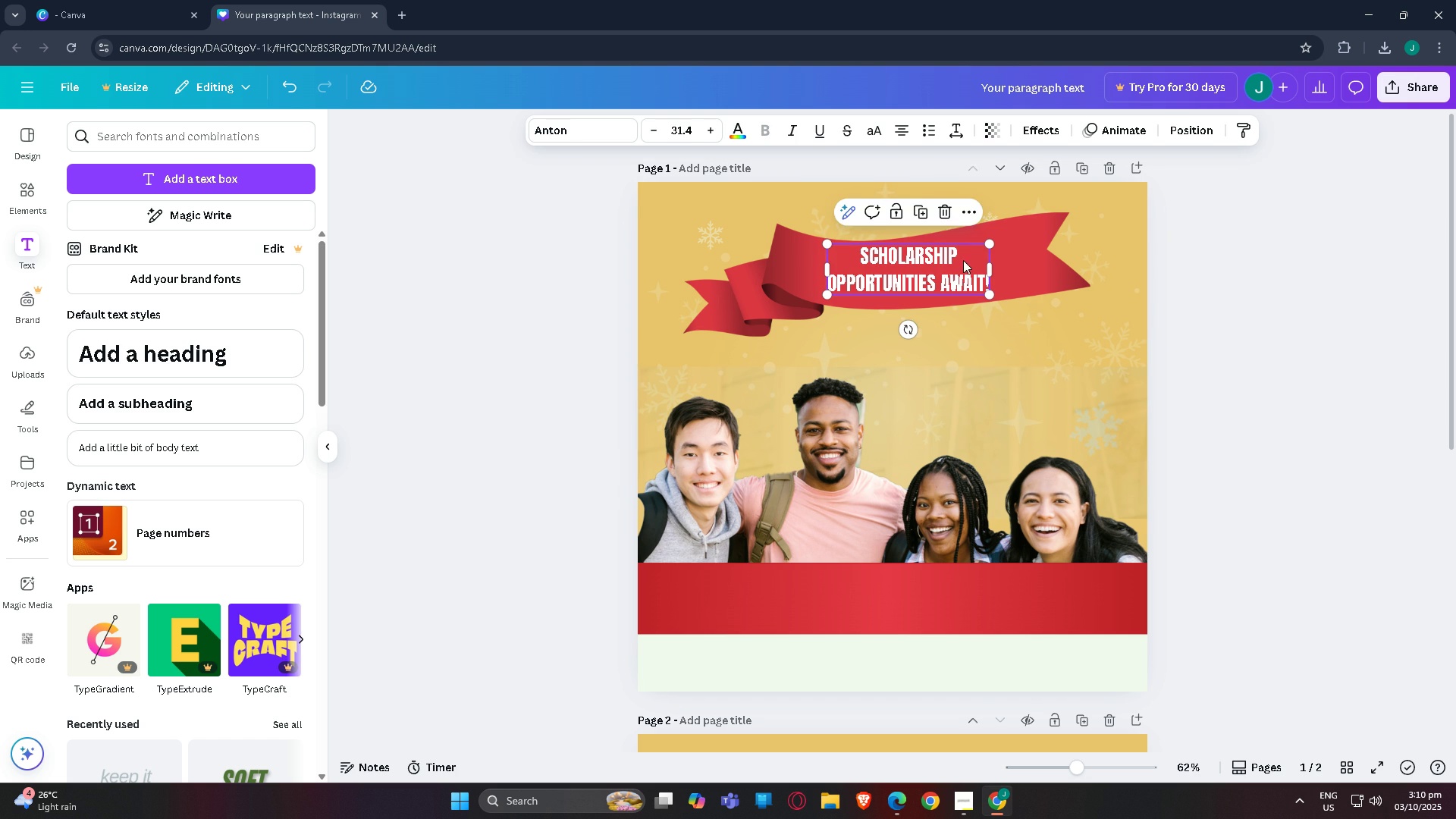 
left_click([963, 260])